 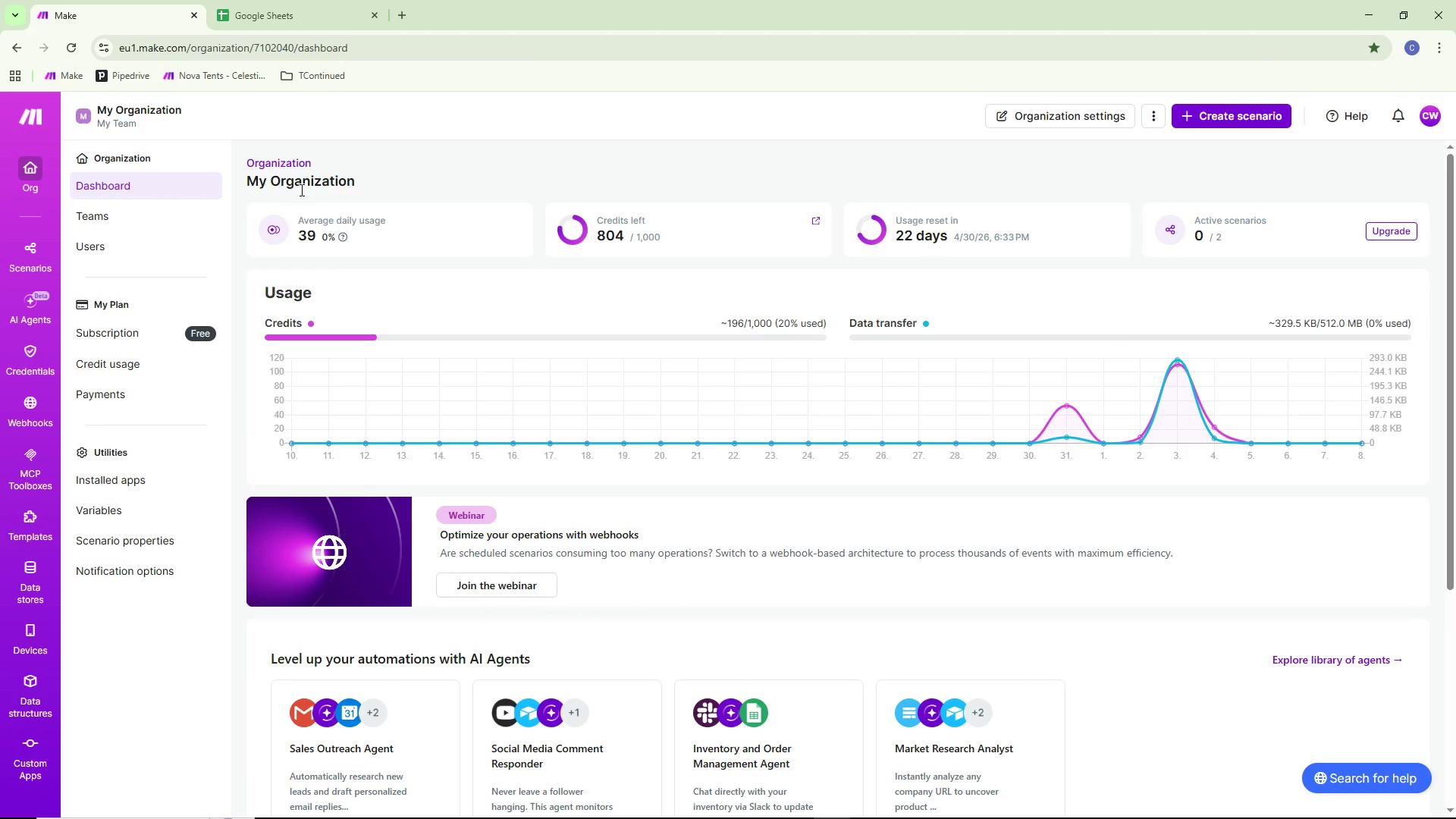 
left_click_drag(start_coordinate=[1213, 111], to_coordinate=[1210, 111])
 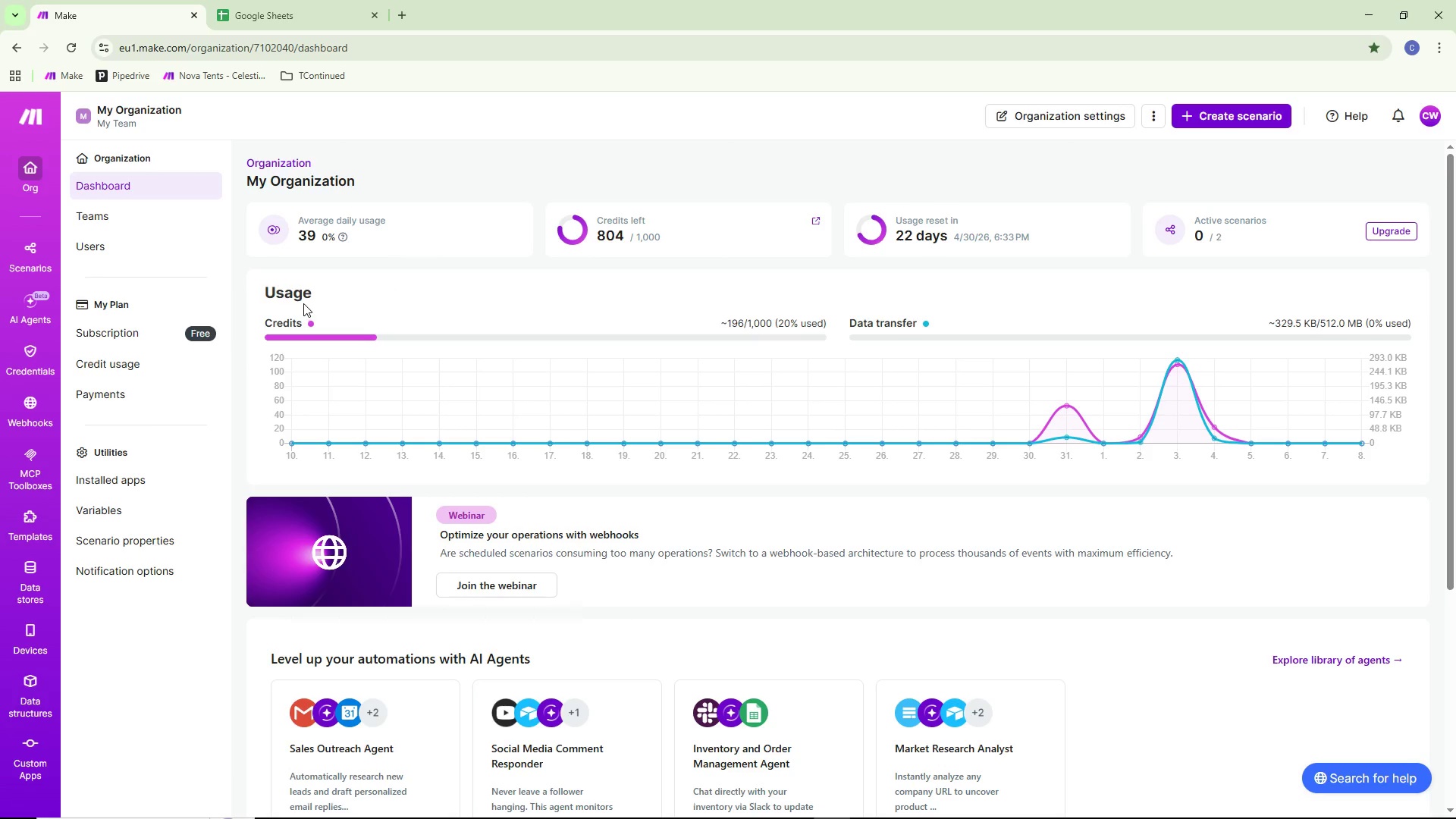 
left_click([1224, 117])
 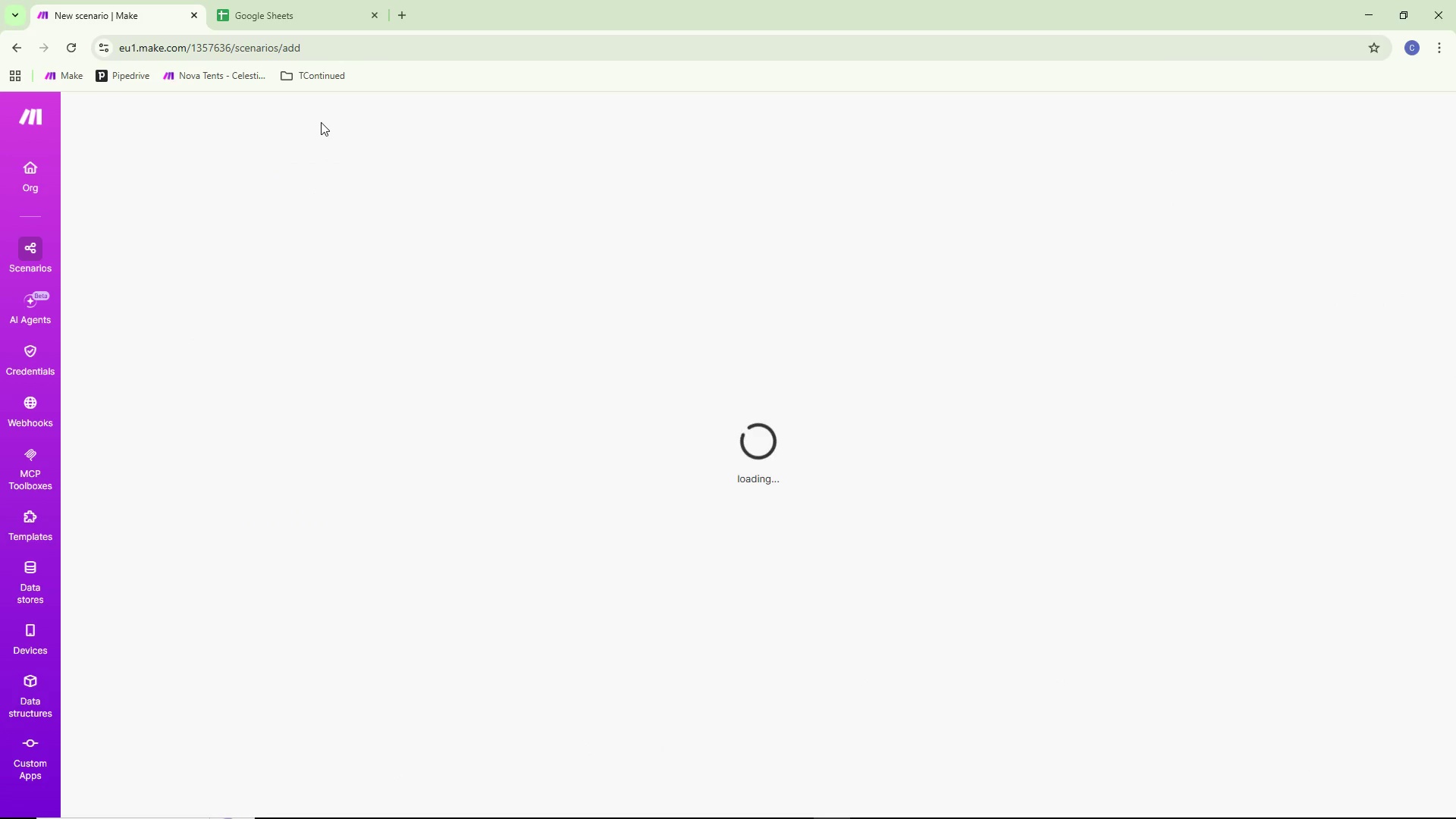 
wait(5.34)
 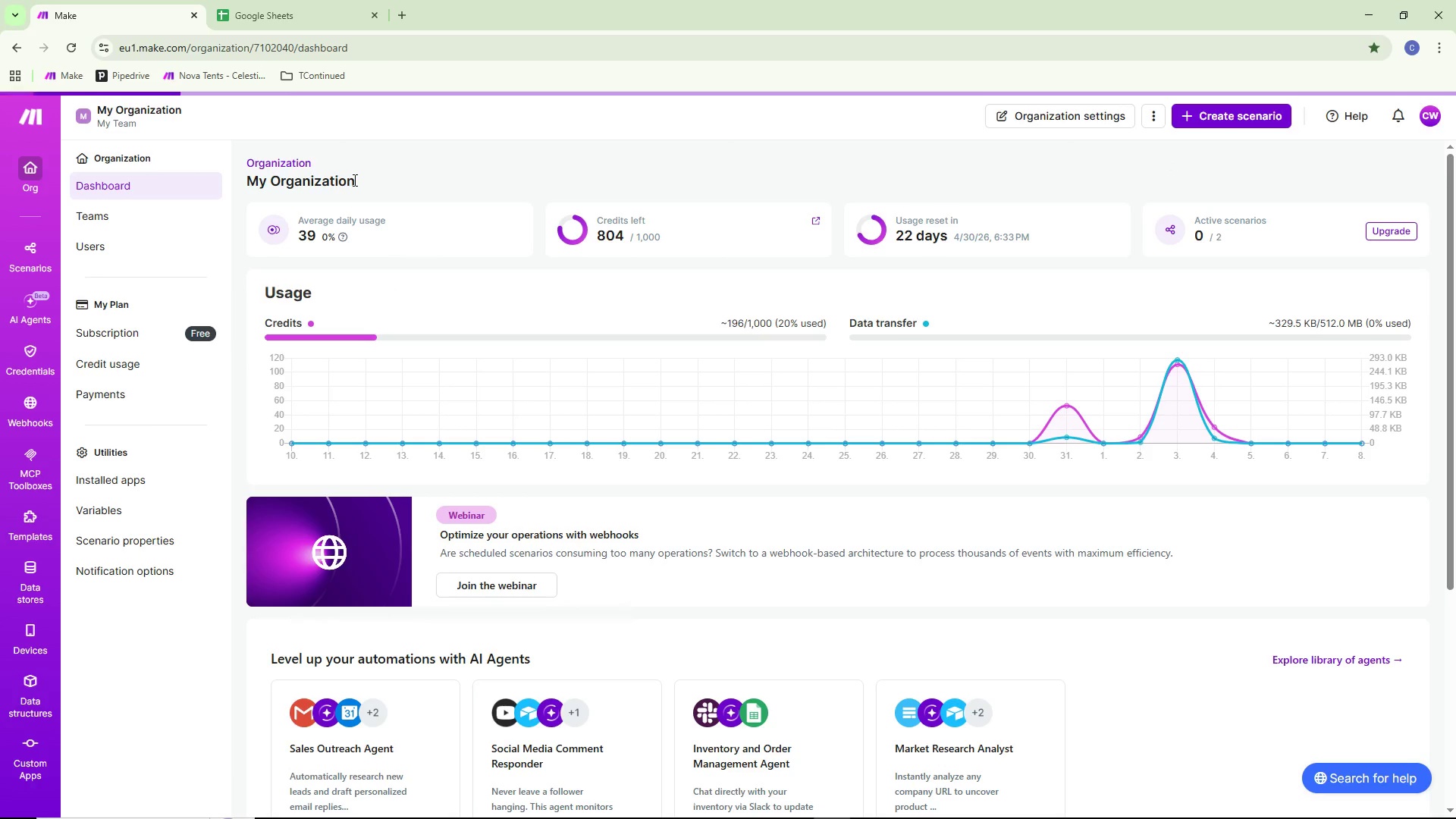 
mouse_move([249, 142])
 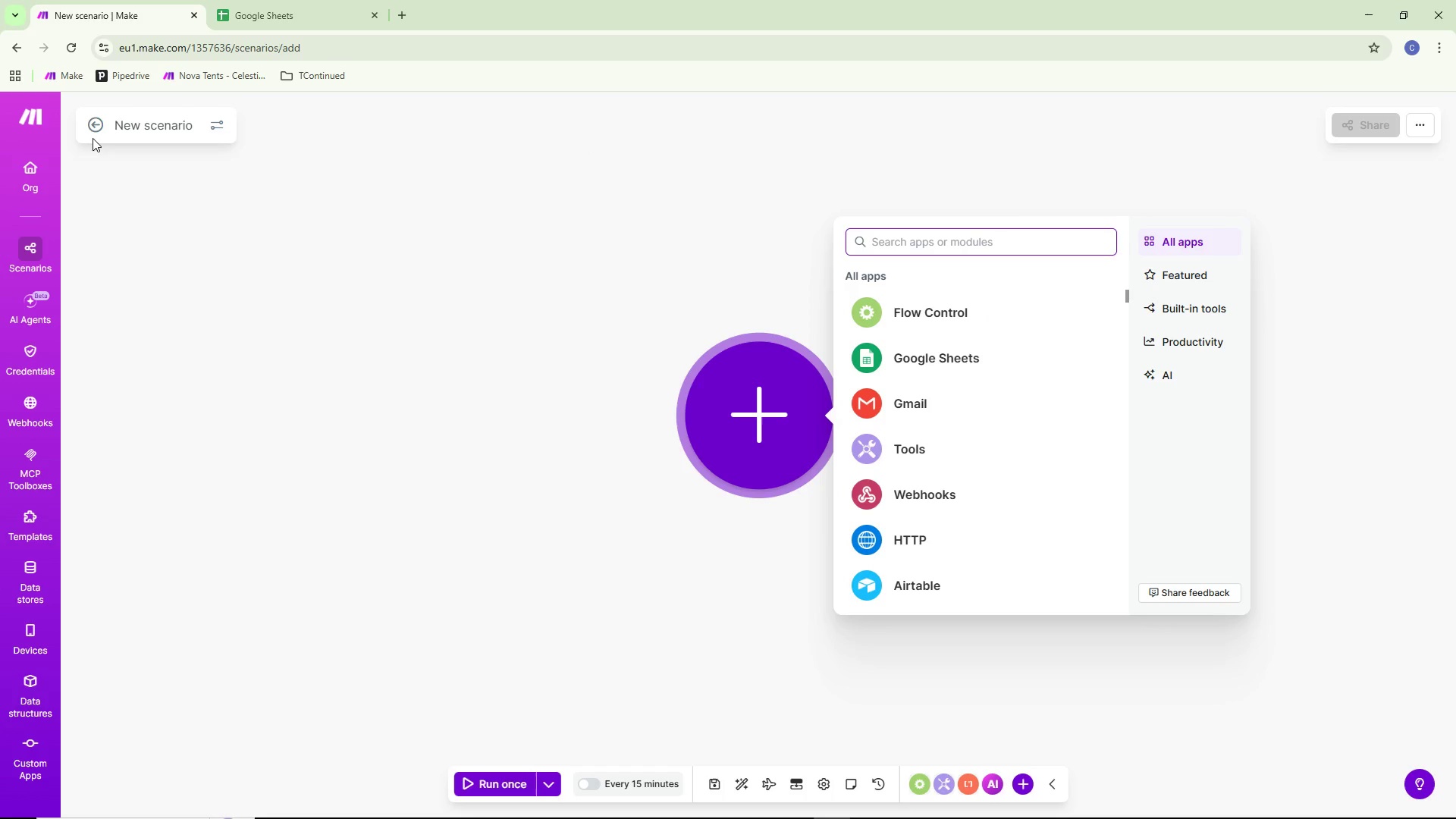 
left_click([187, 114])
 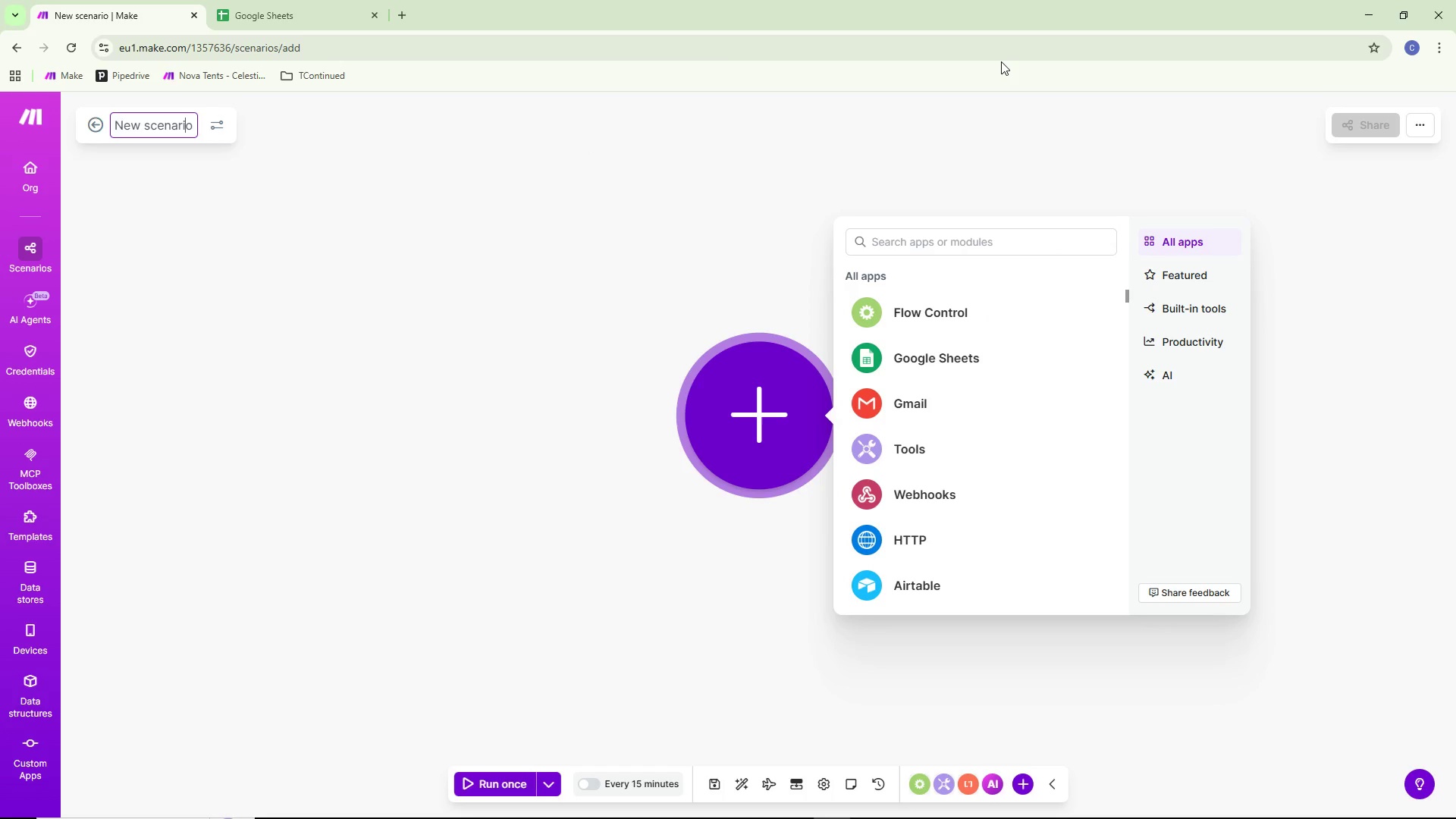 
key(Control+ControlLeft)
 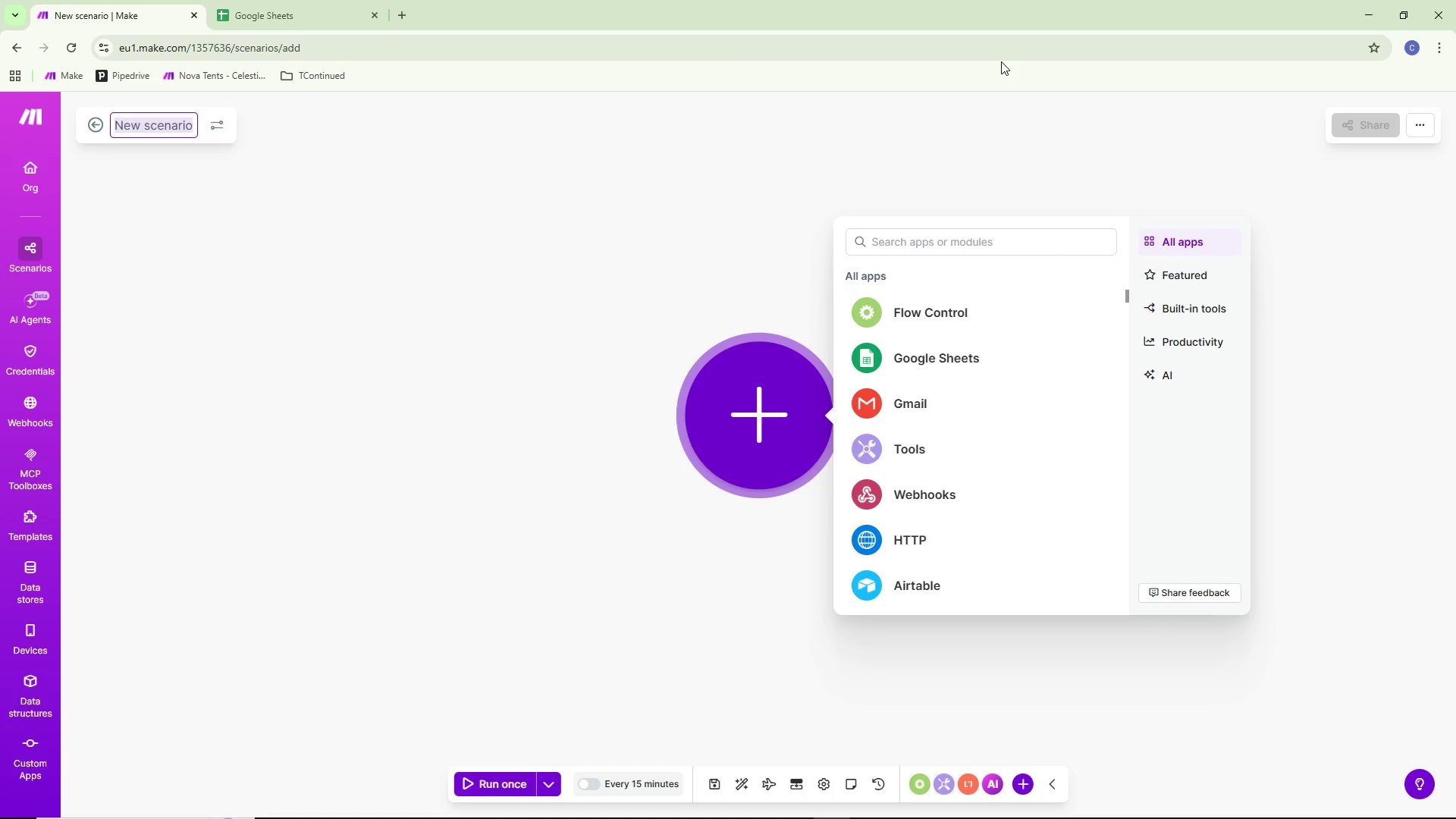 
key(Control+A)
 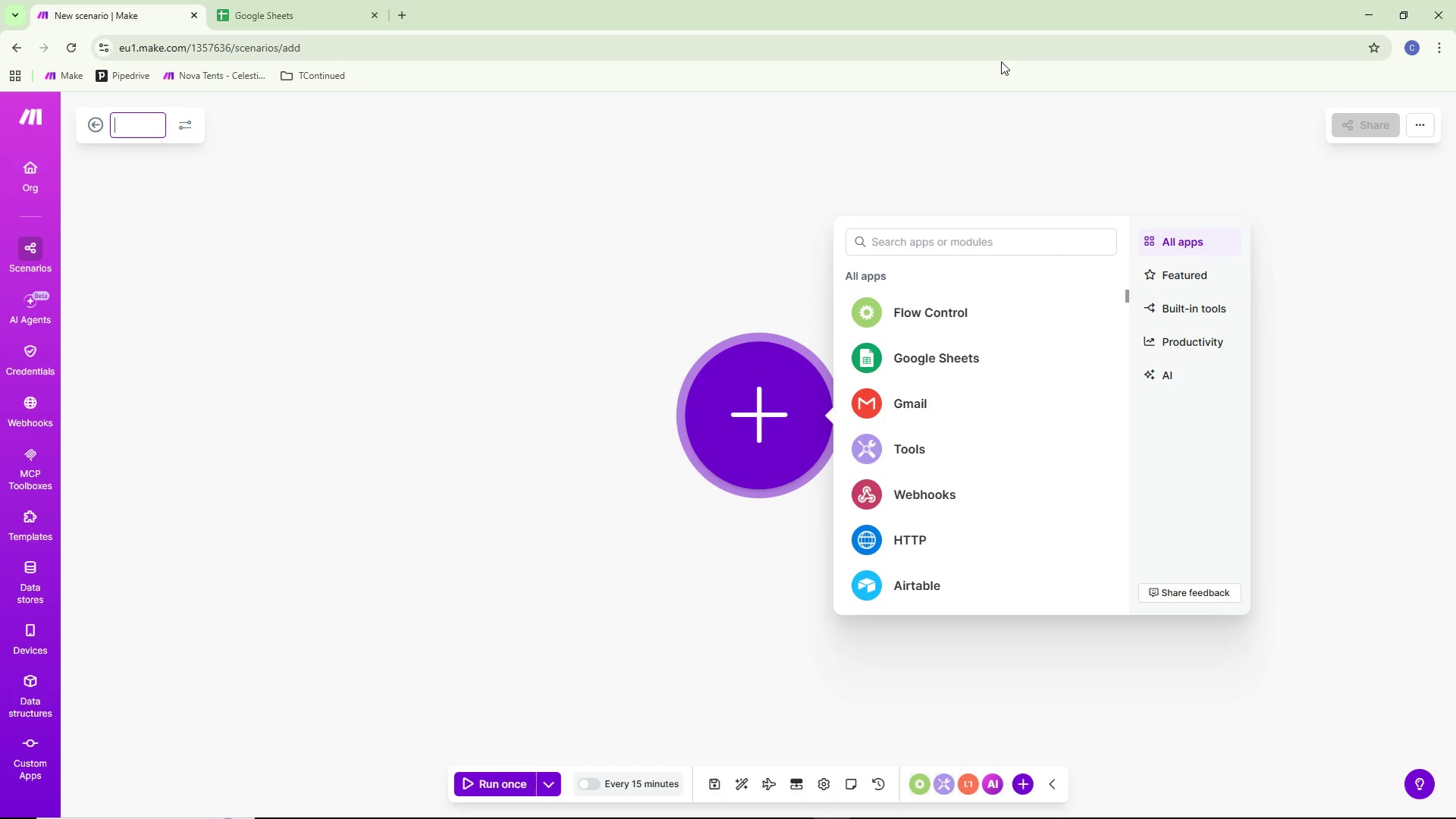 
key(Control+Backspace)
 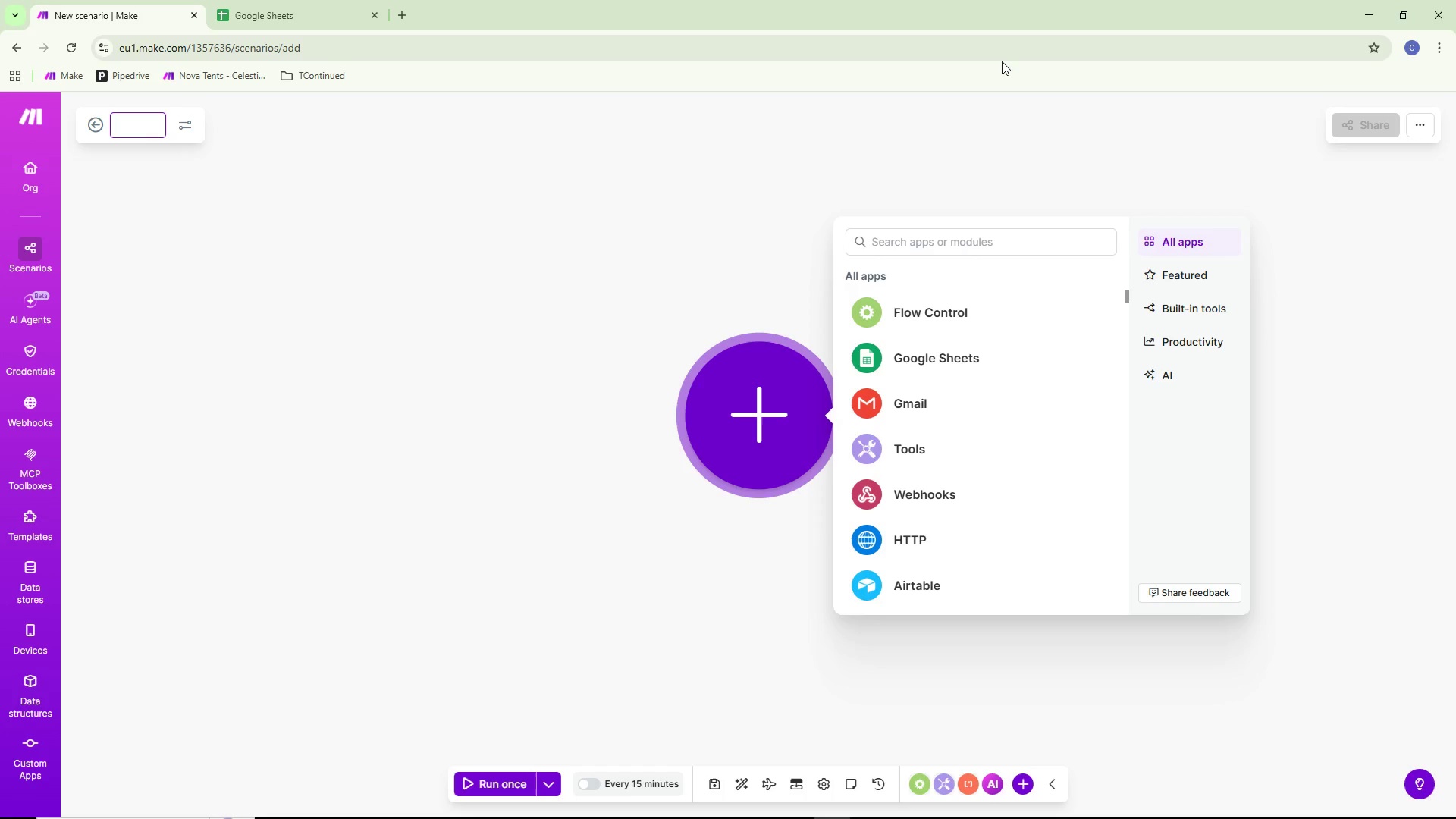 
wait(6.59)
 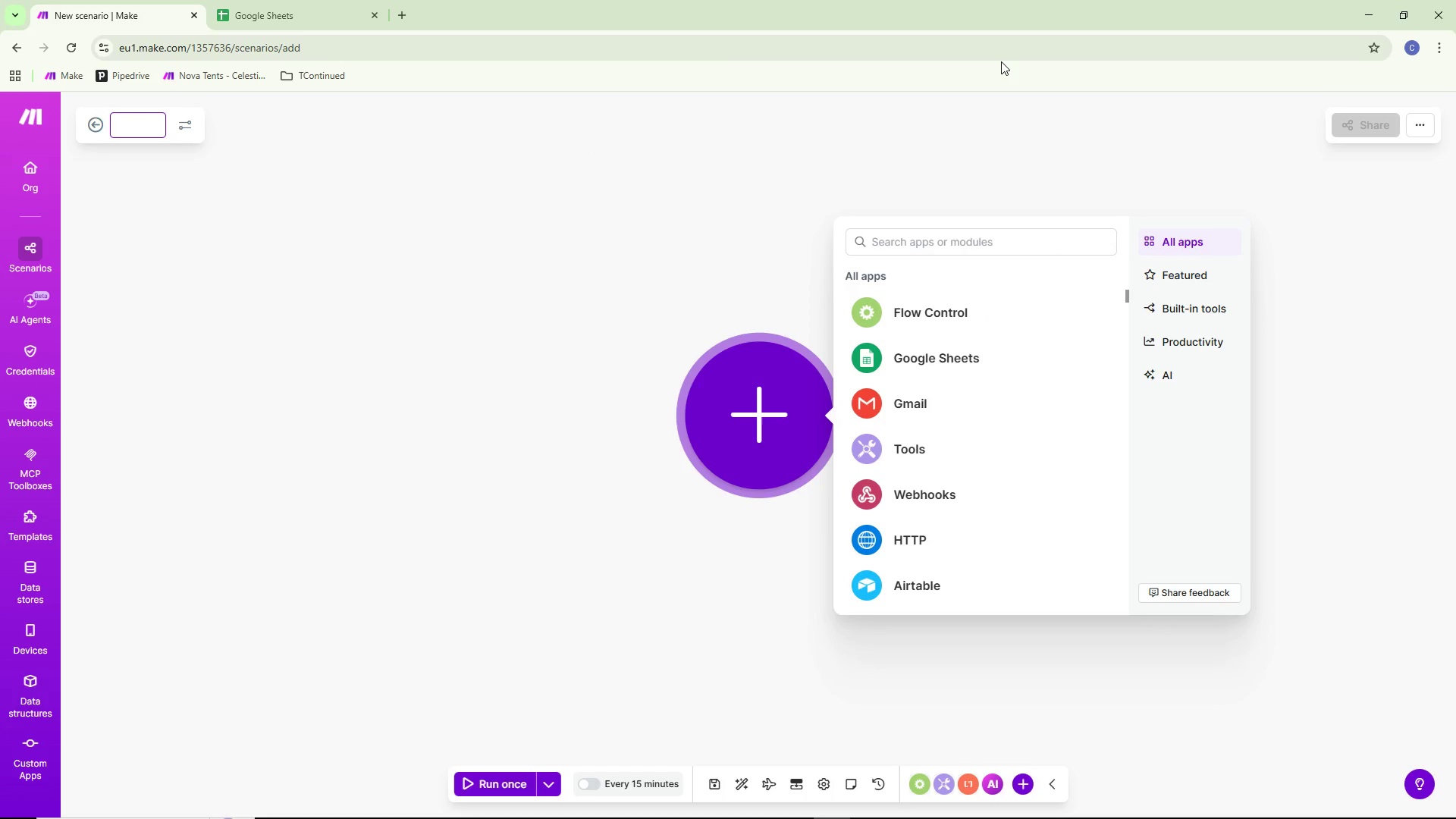 
type(River-to-Ridge - Care Management hub)
 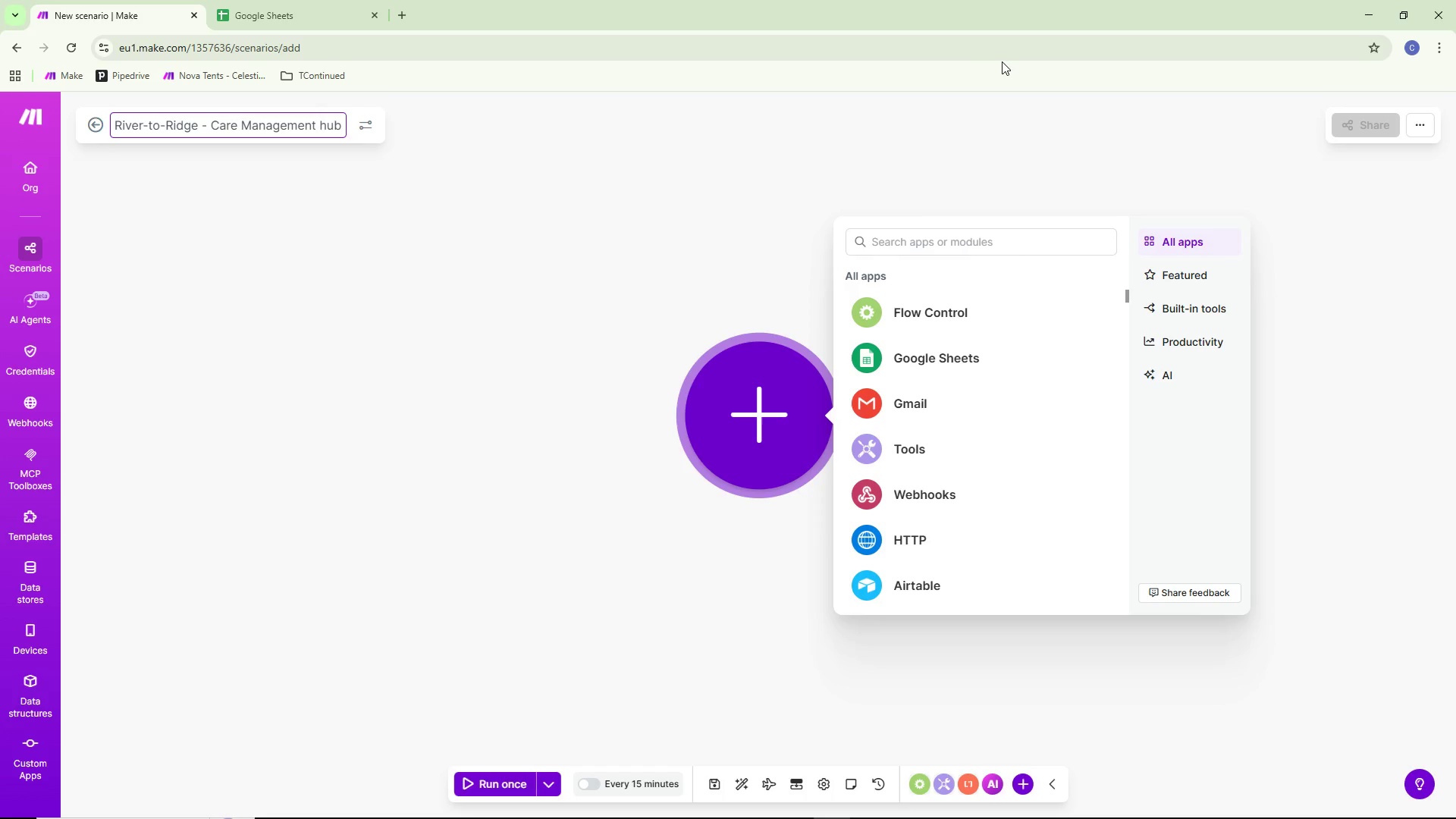 
key(Control+ControlLeft)
 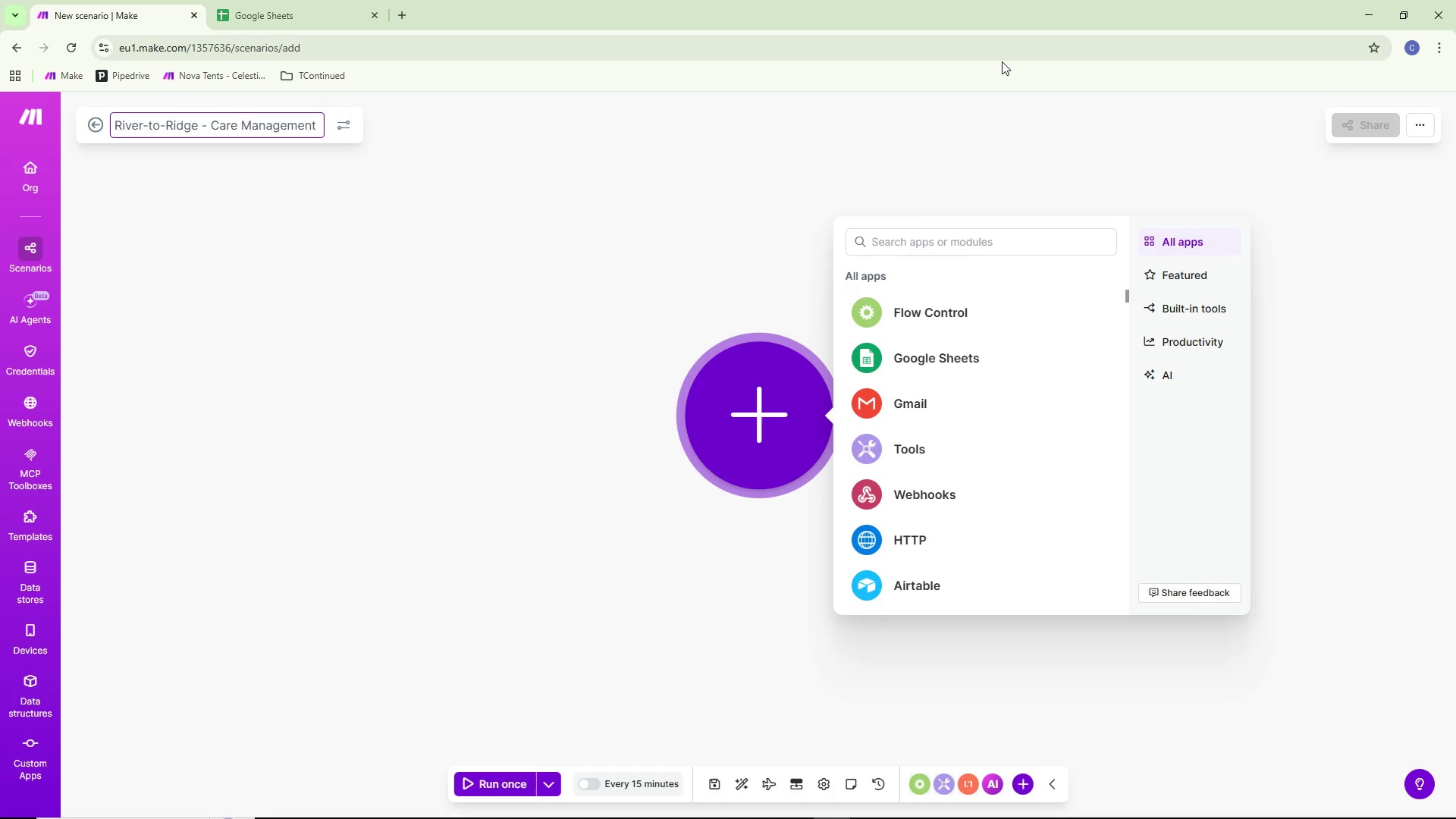 
key(Control+Backspace)
 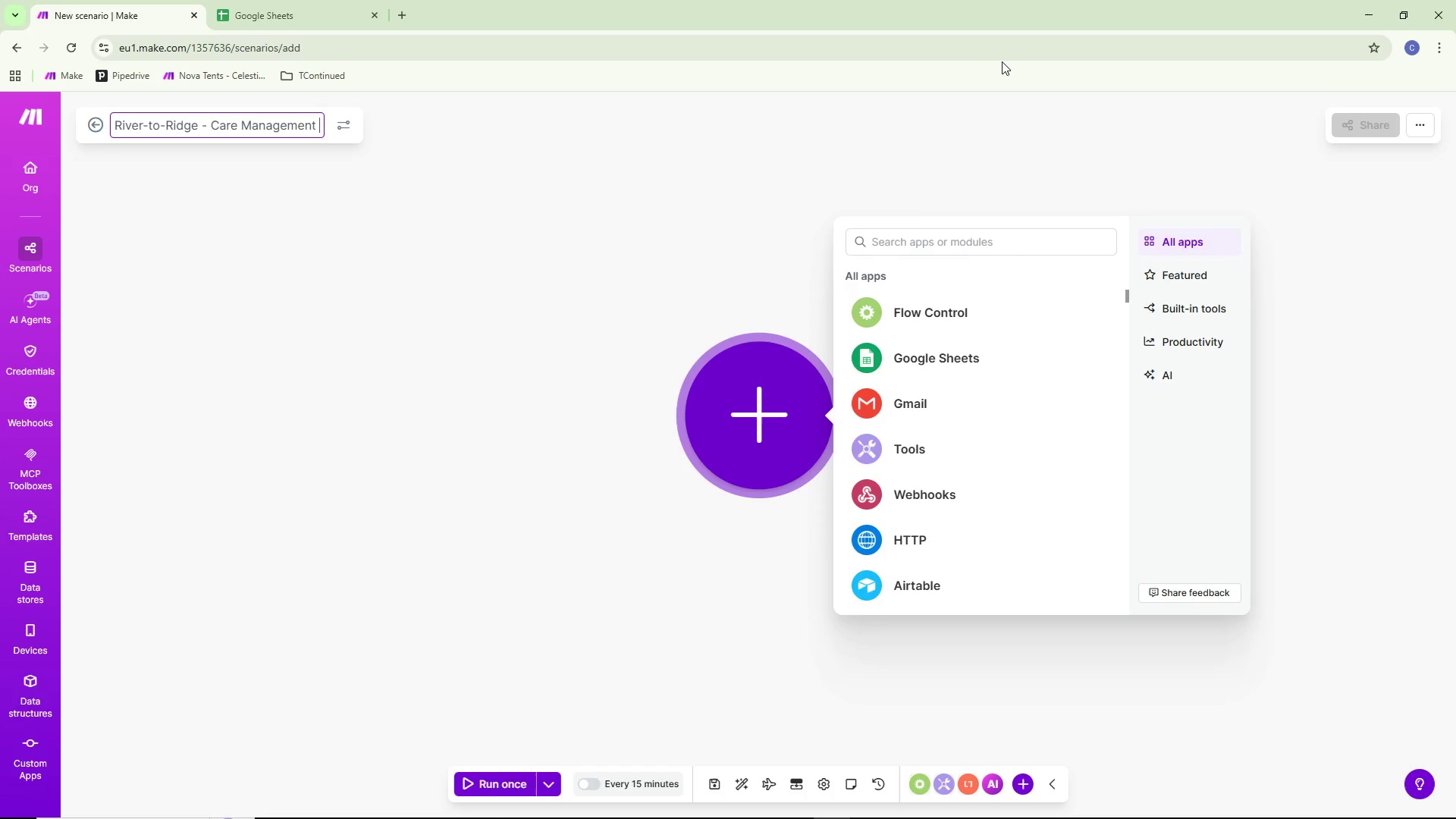 
type(HUb)
key(Backspace)
key(Backspace)
type(ub)
 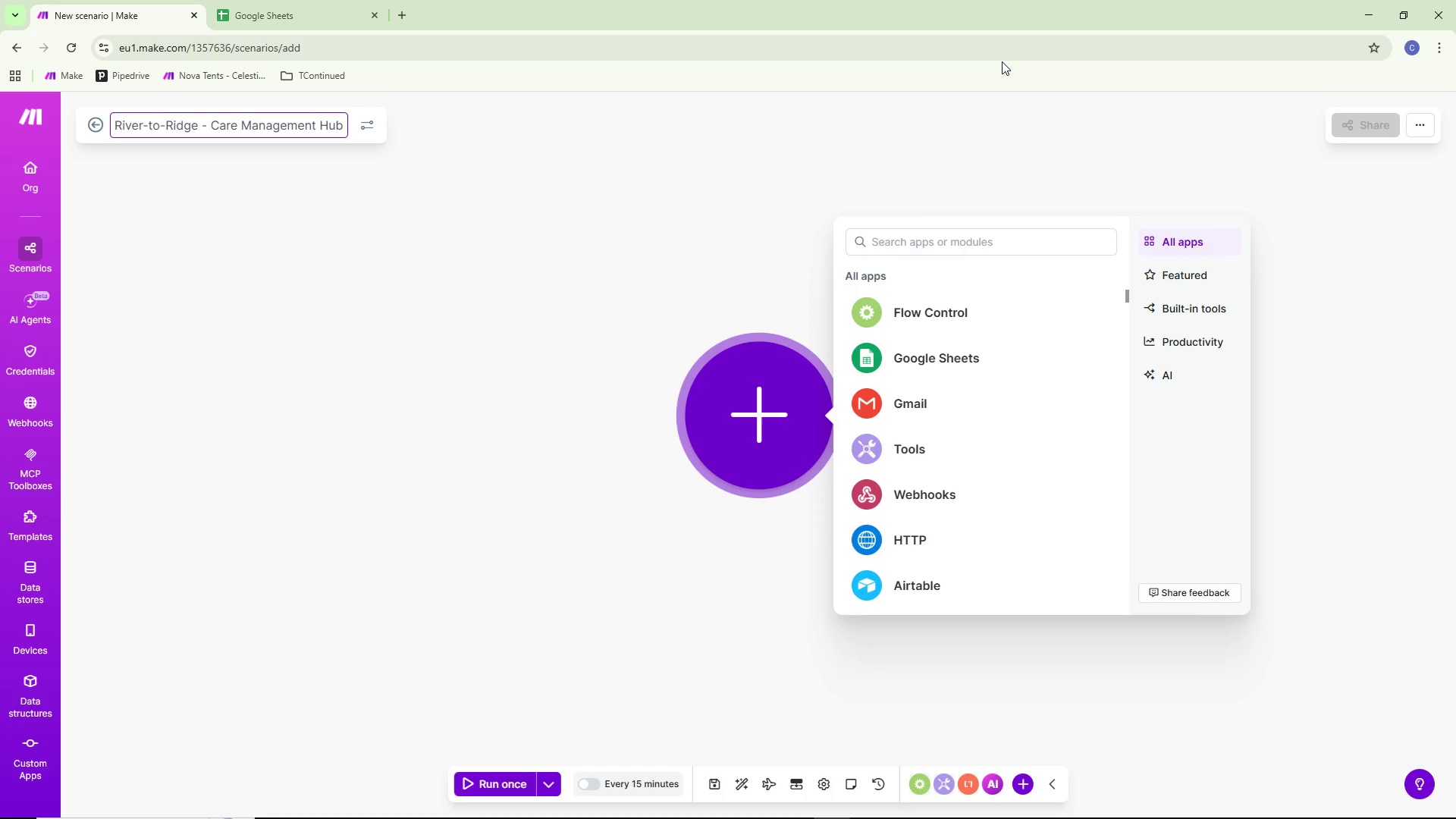 
wait(24.84)
 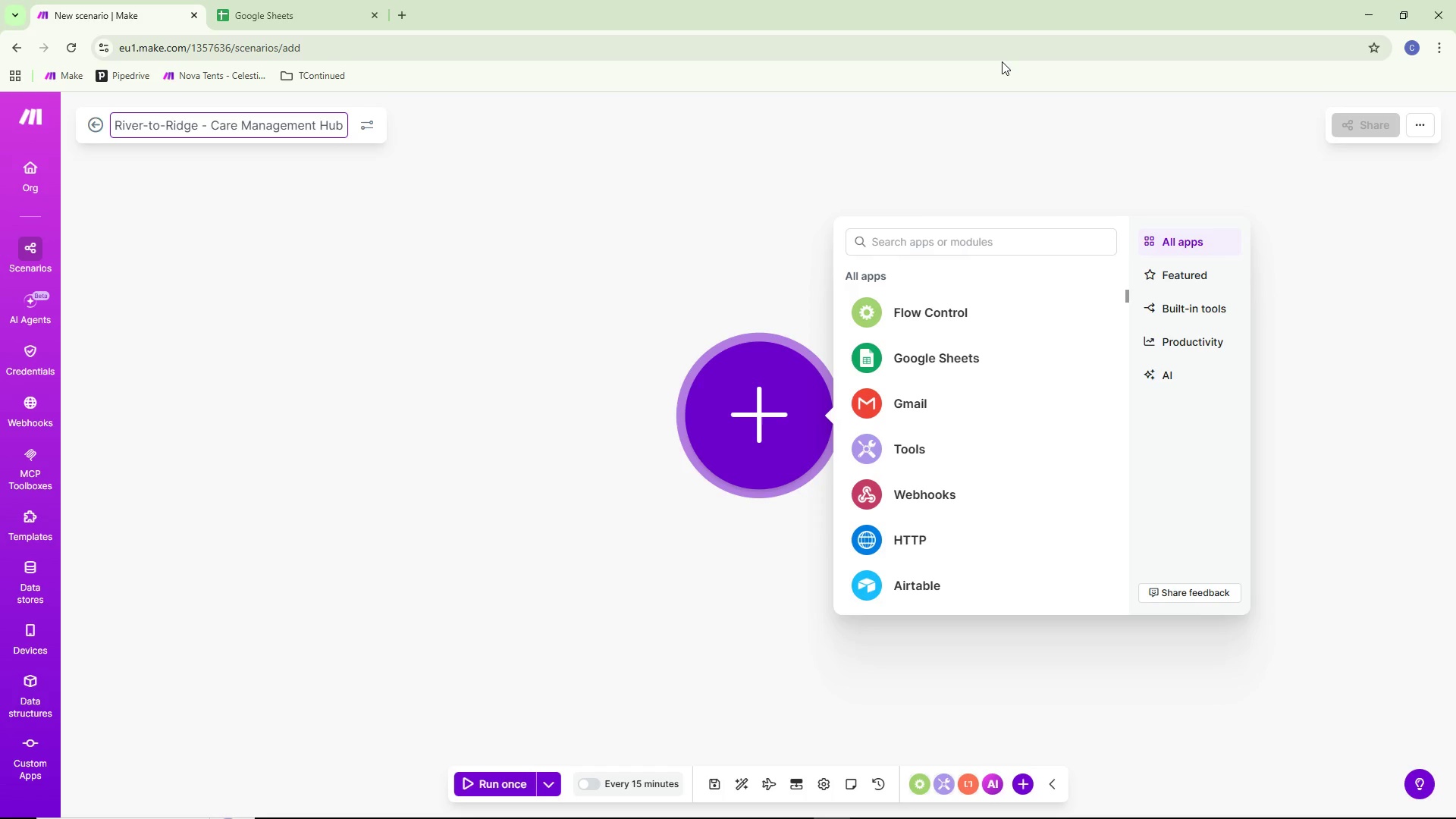 
left_click_drag(start_coordinate=[431, 378], to_coordinate=[539, 383])
 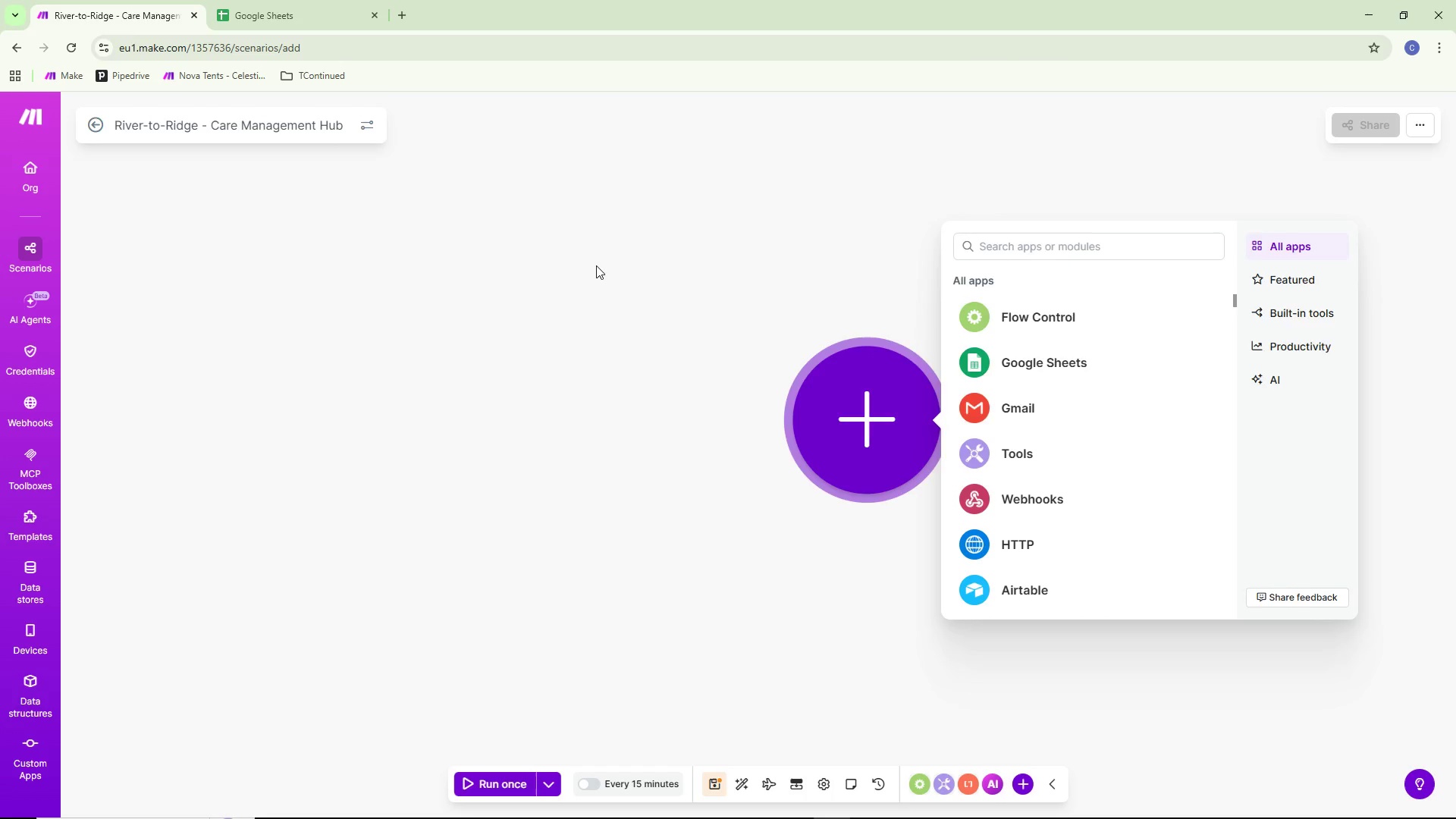 
left_click([632, 266])
 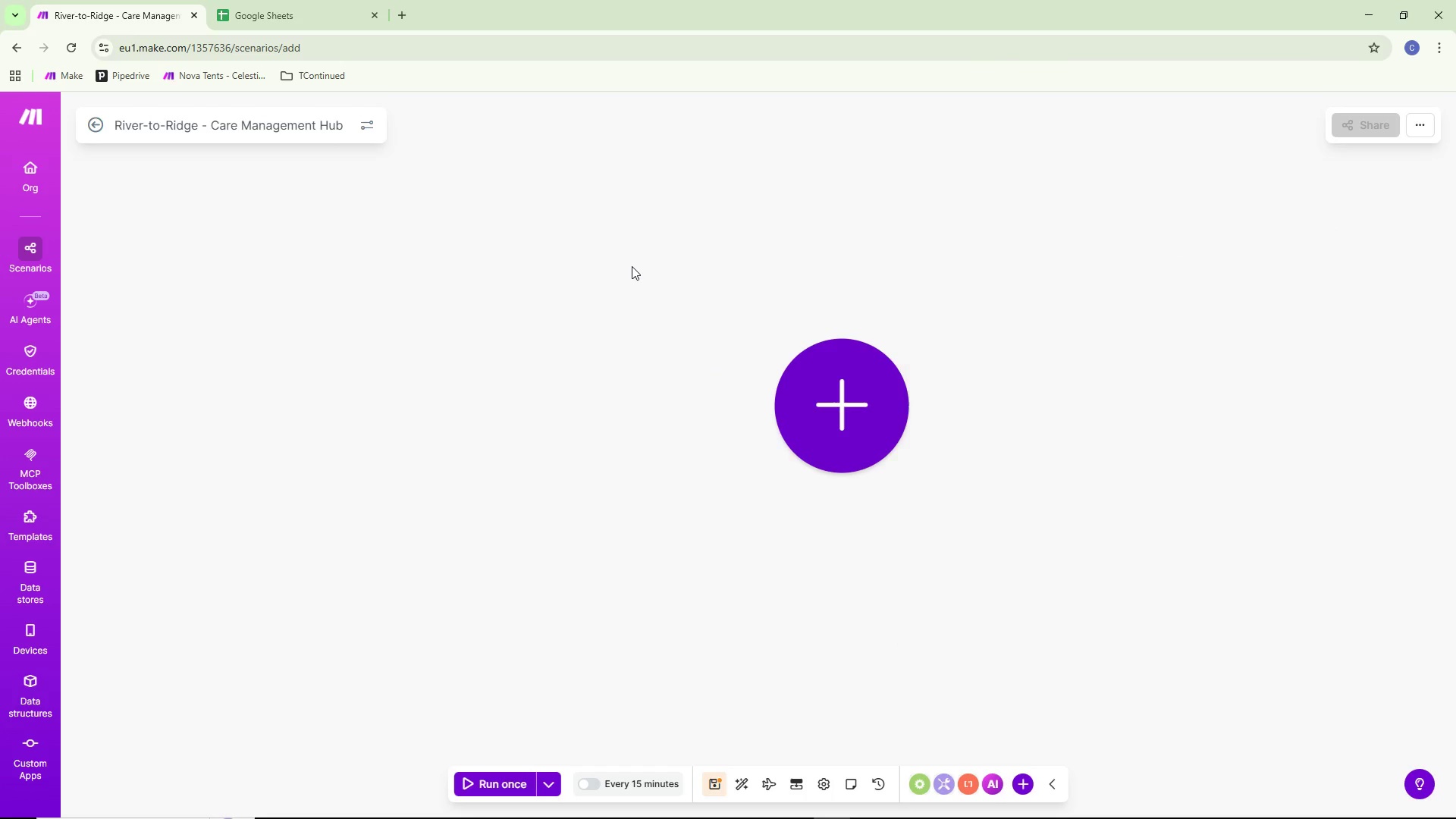 
scroll: coordinate [596, 265], scroll_direction: down, amount: 1.0
 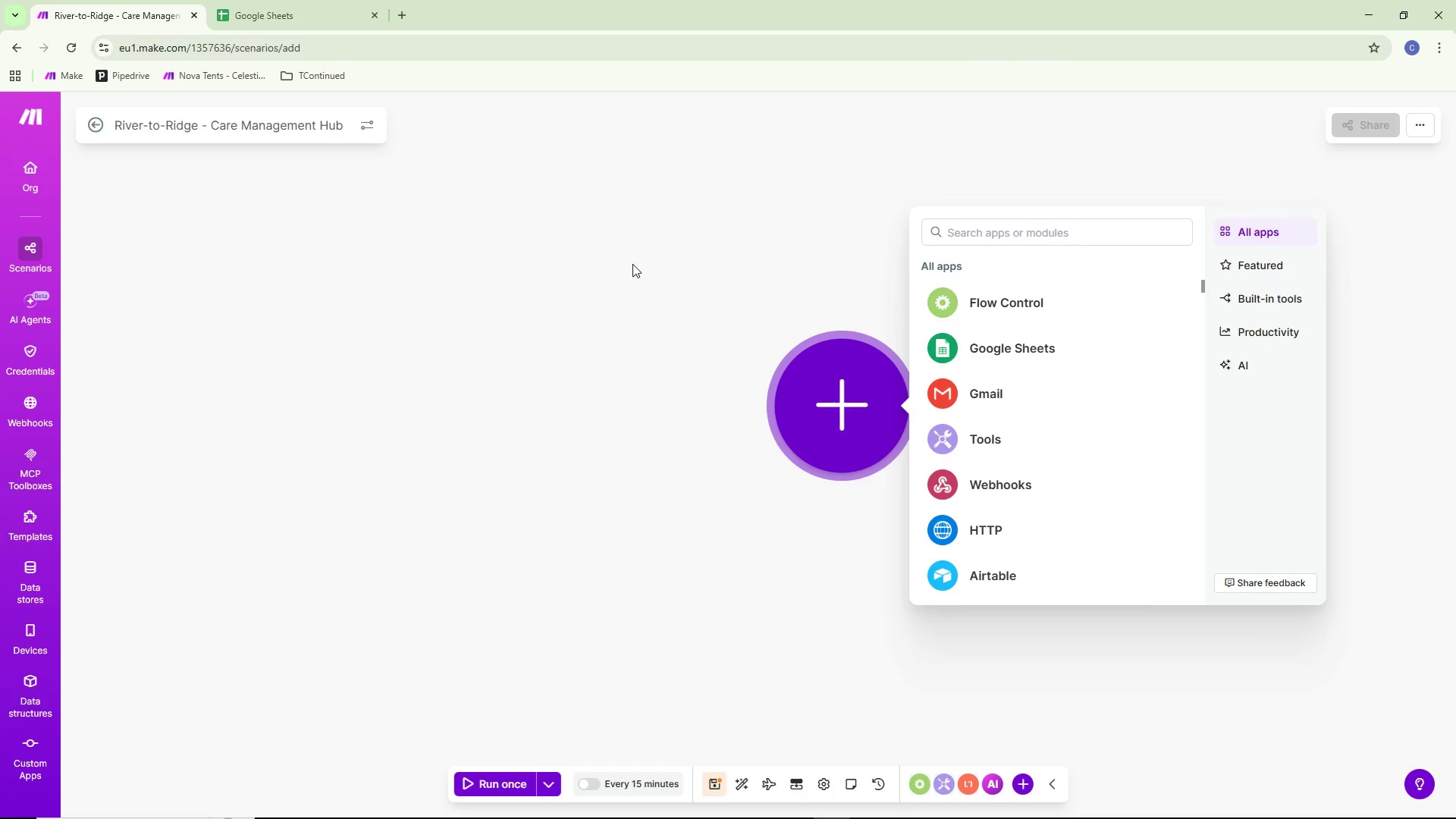 
left_click_drag(start_coordinate=[632, 266], to_coordinate=[331, 293])
 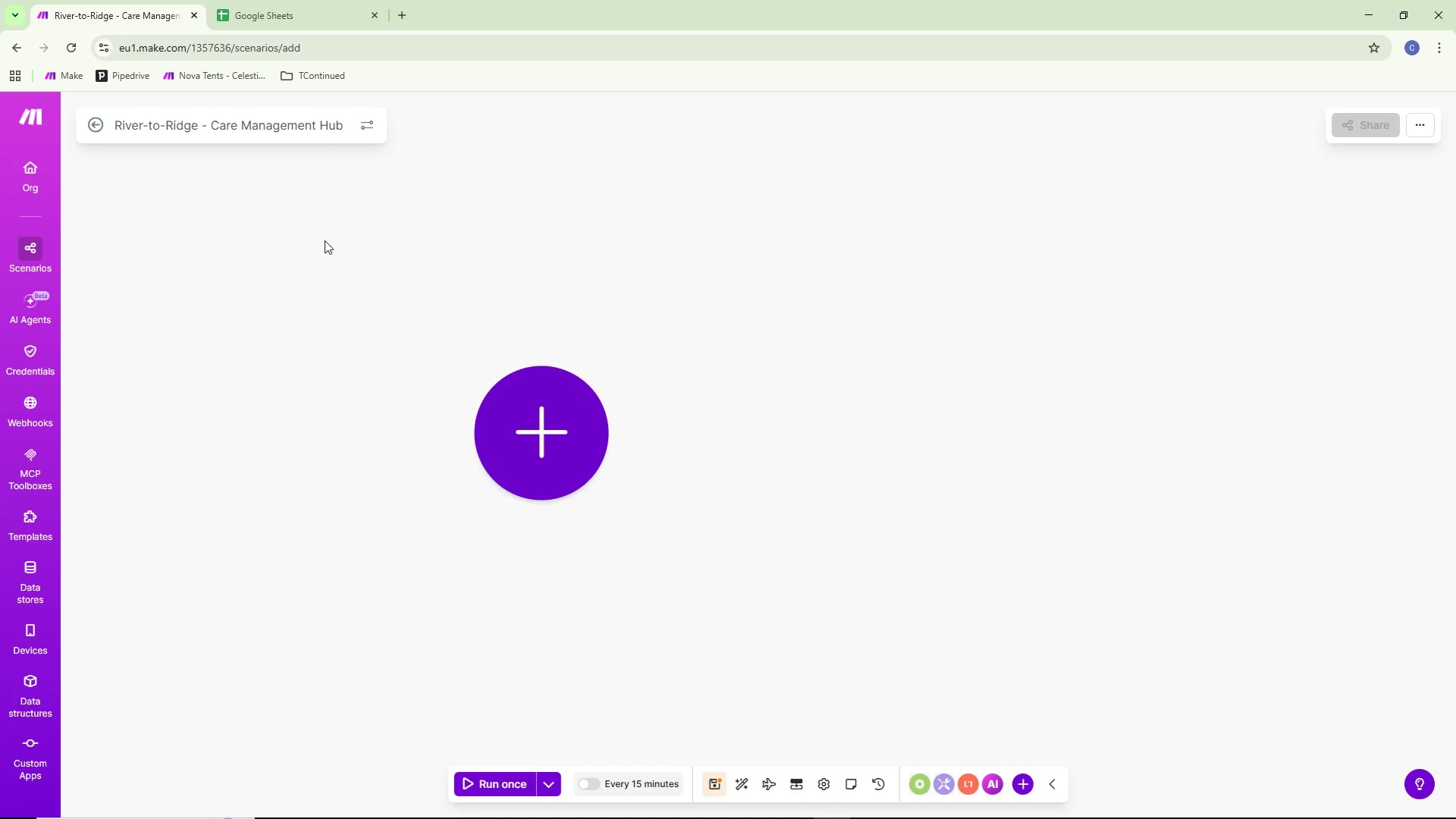 
key(Alt+AltLeft)
 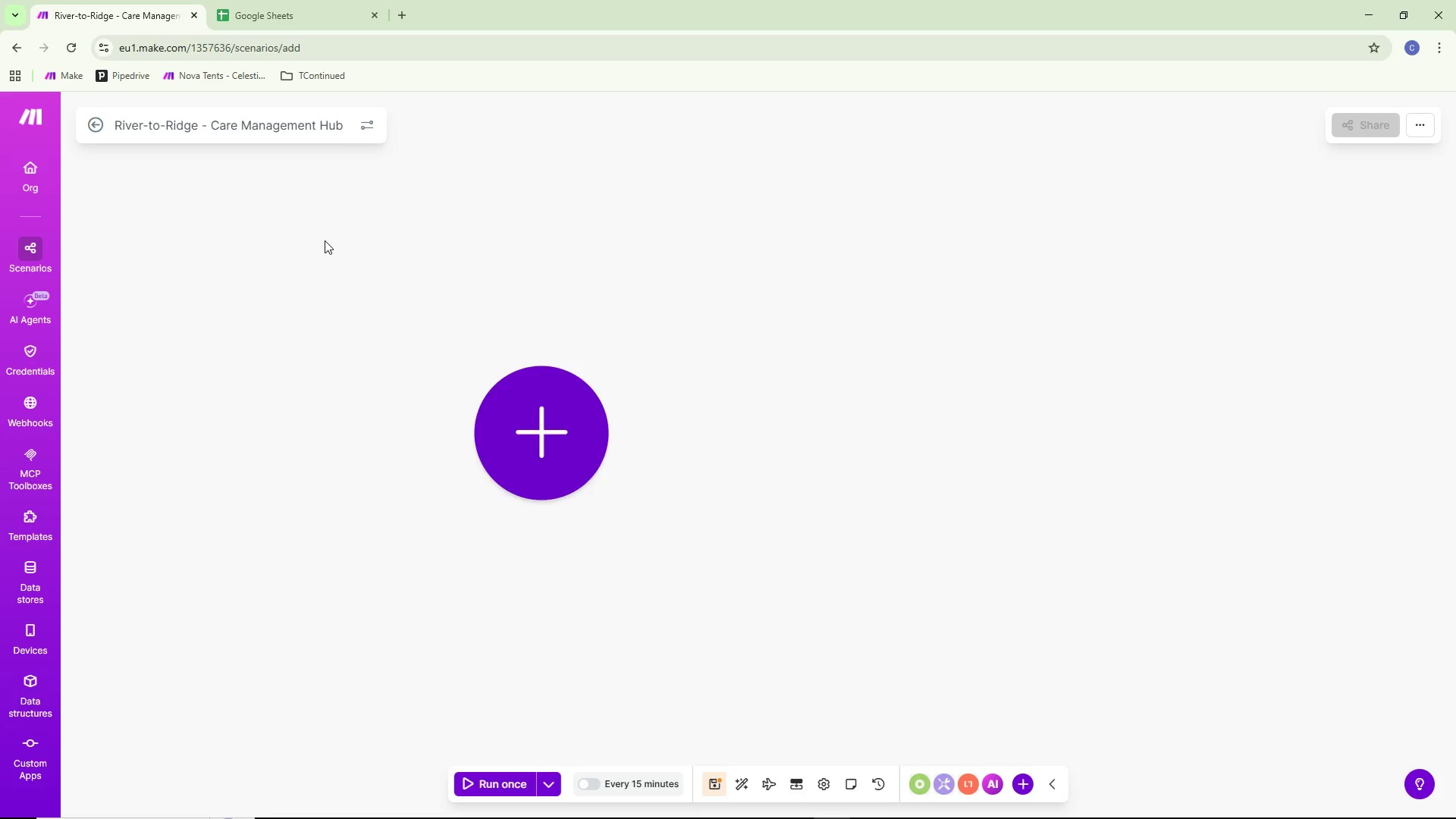 
key(Alt+Tab)